 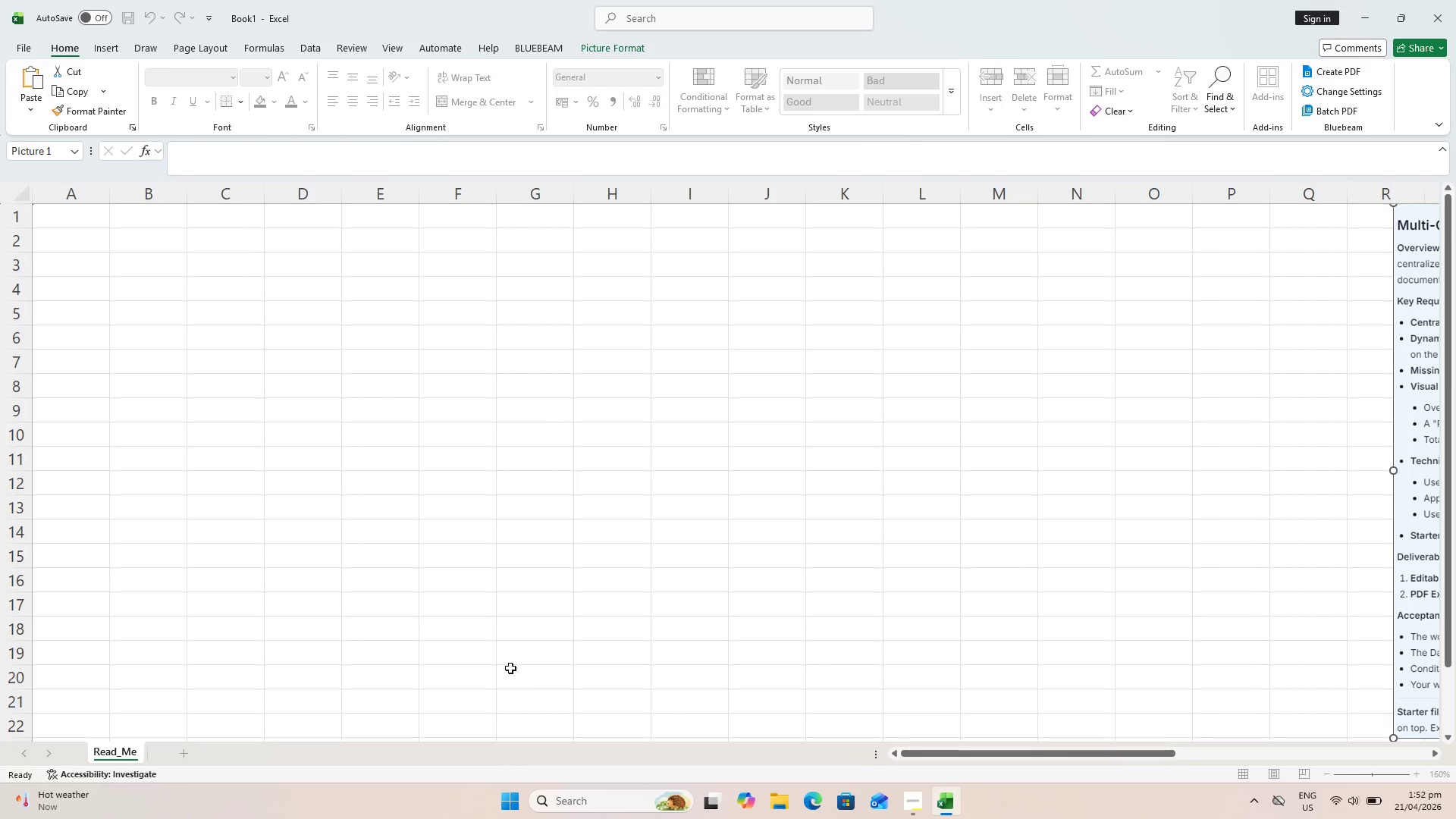 
type(Lists)
 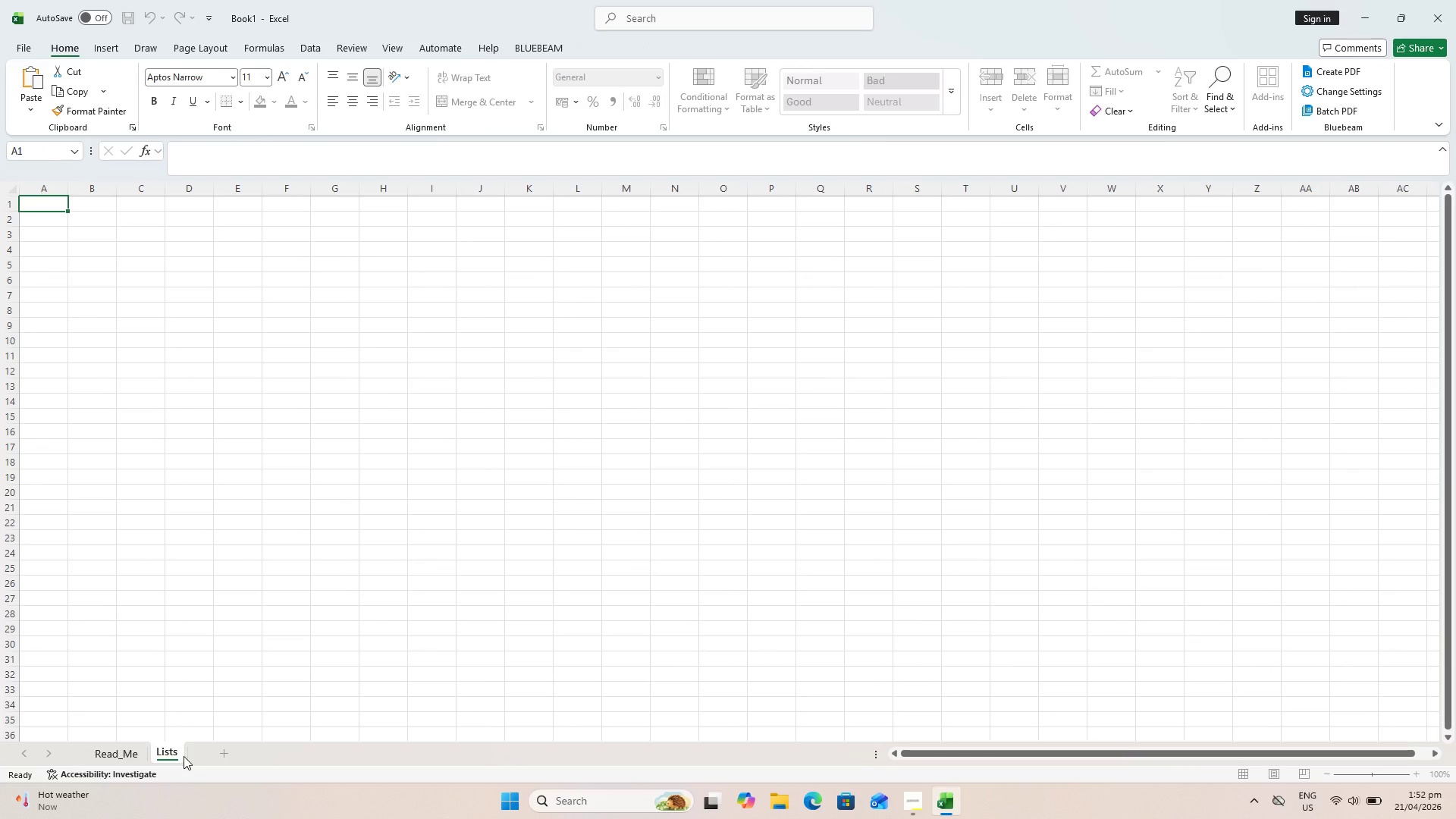 
left_click([194, 708])
 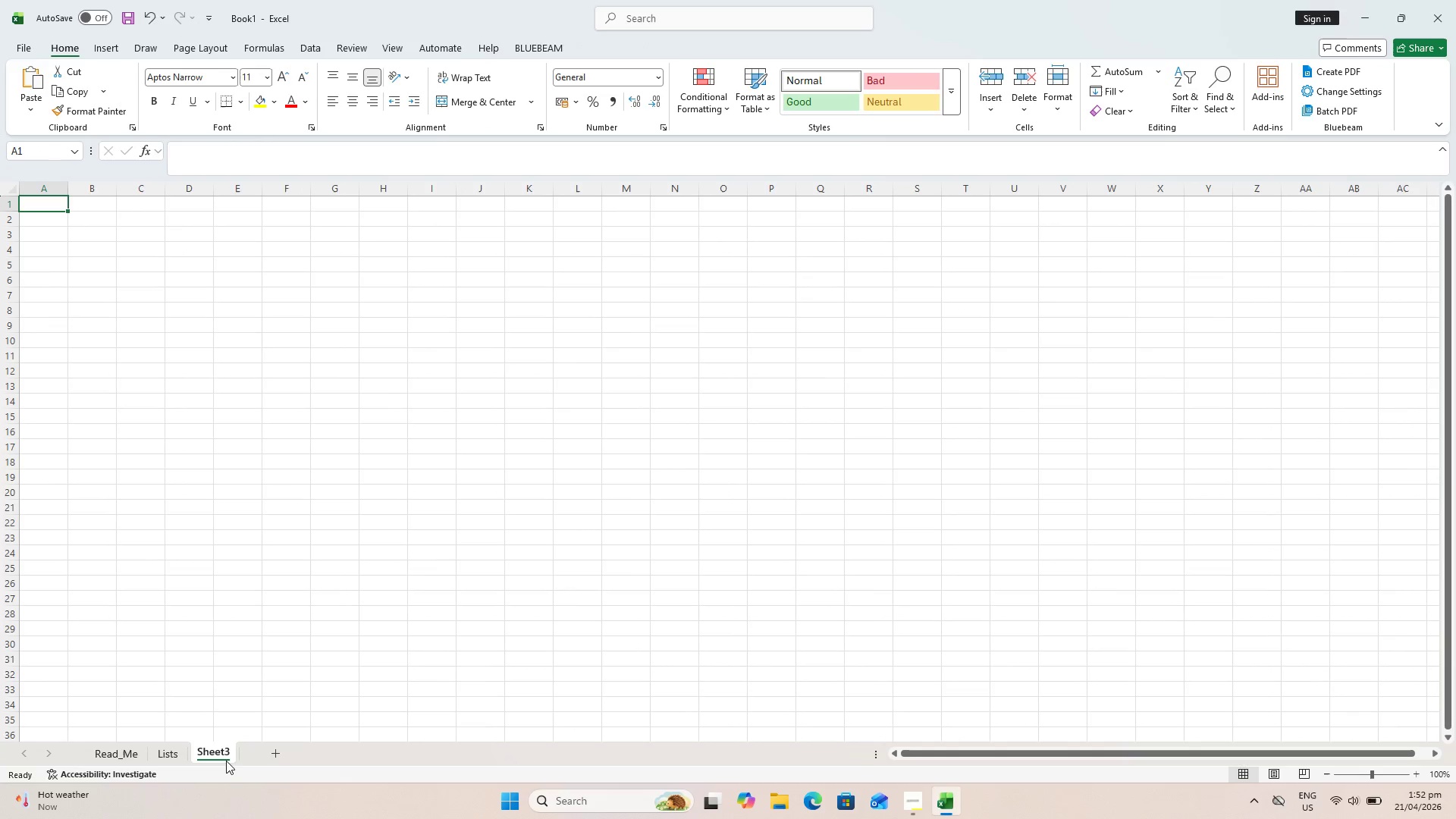 
double_click([223, 760])
 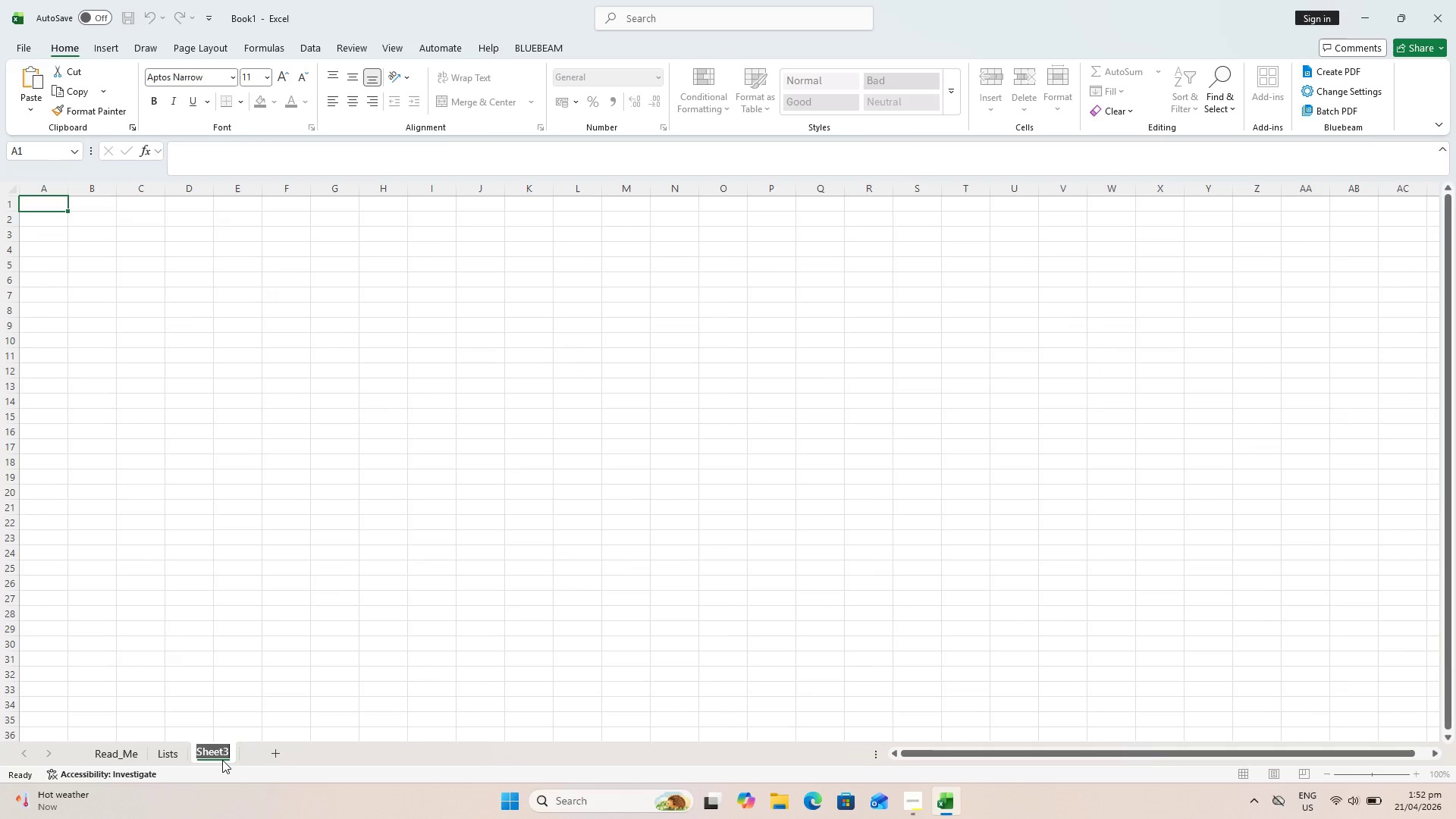 
type(Raw_Data)
 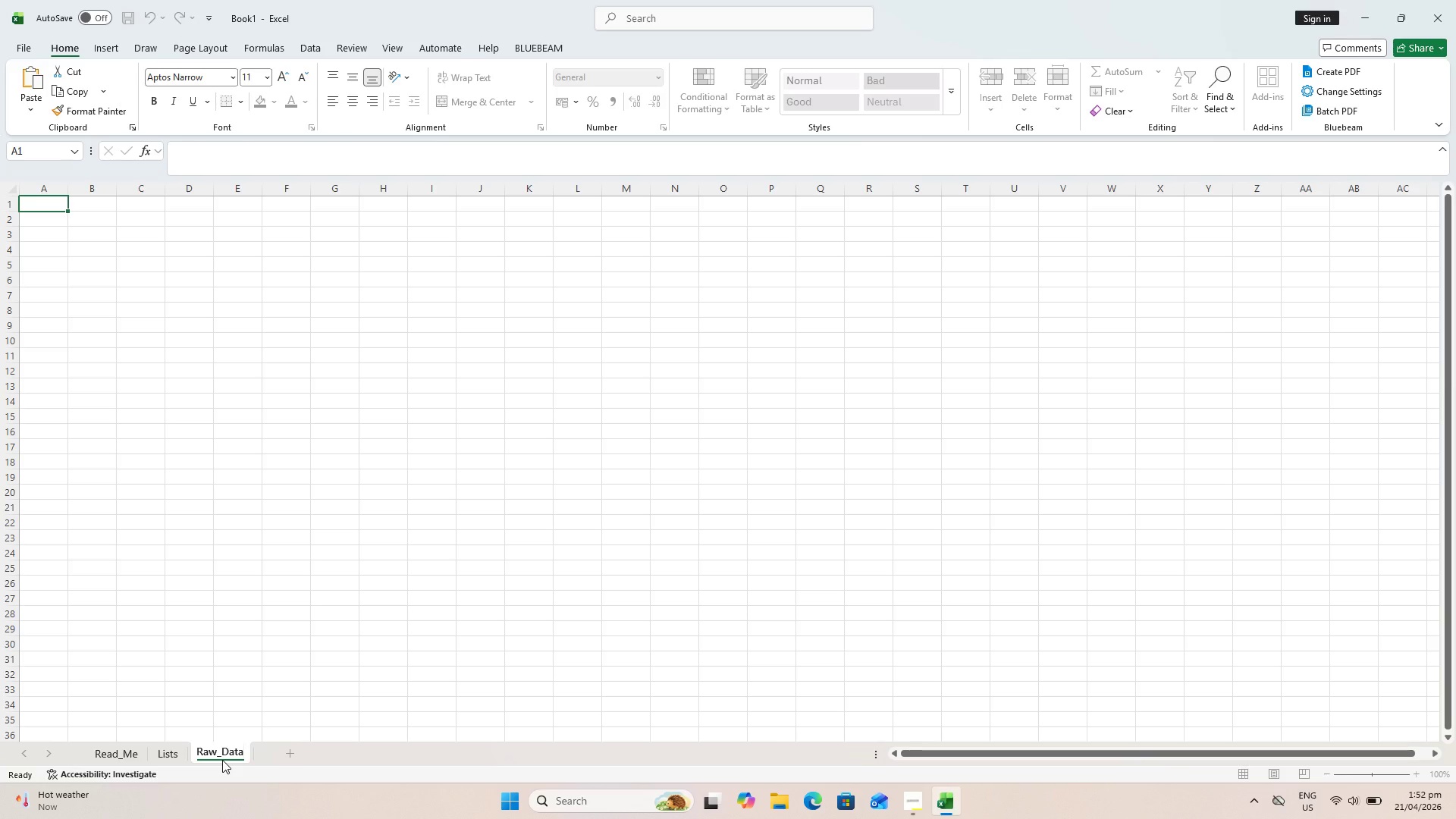 
double_click([287, 752])
 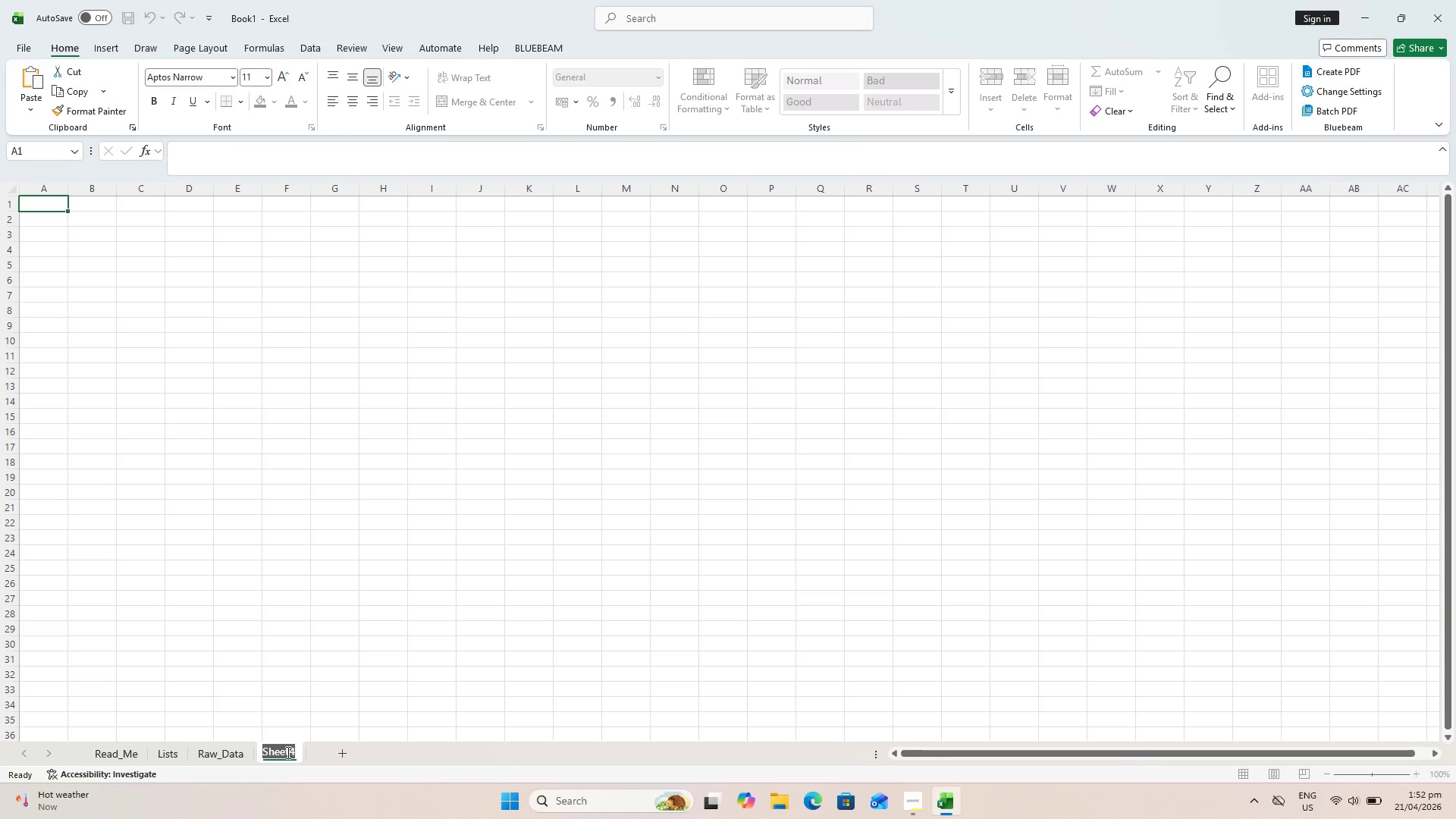 
type(Master_Task_Tracker)
 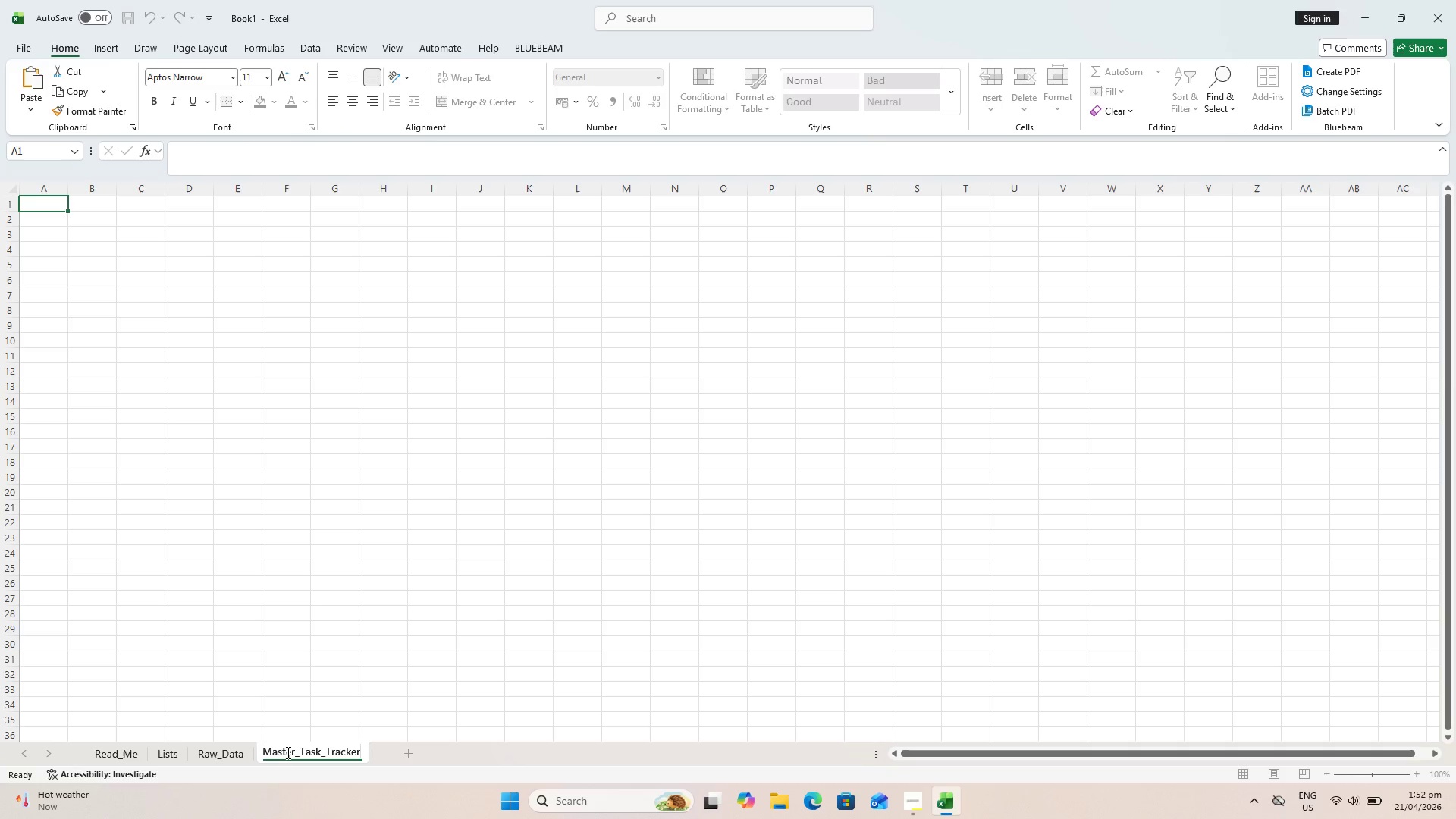 
double_click([410, 752])
 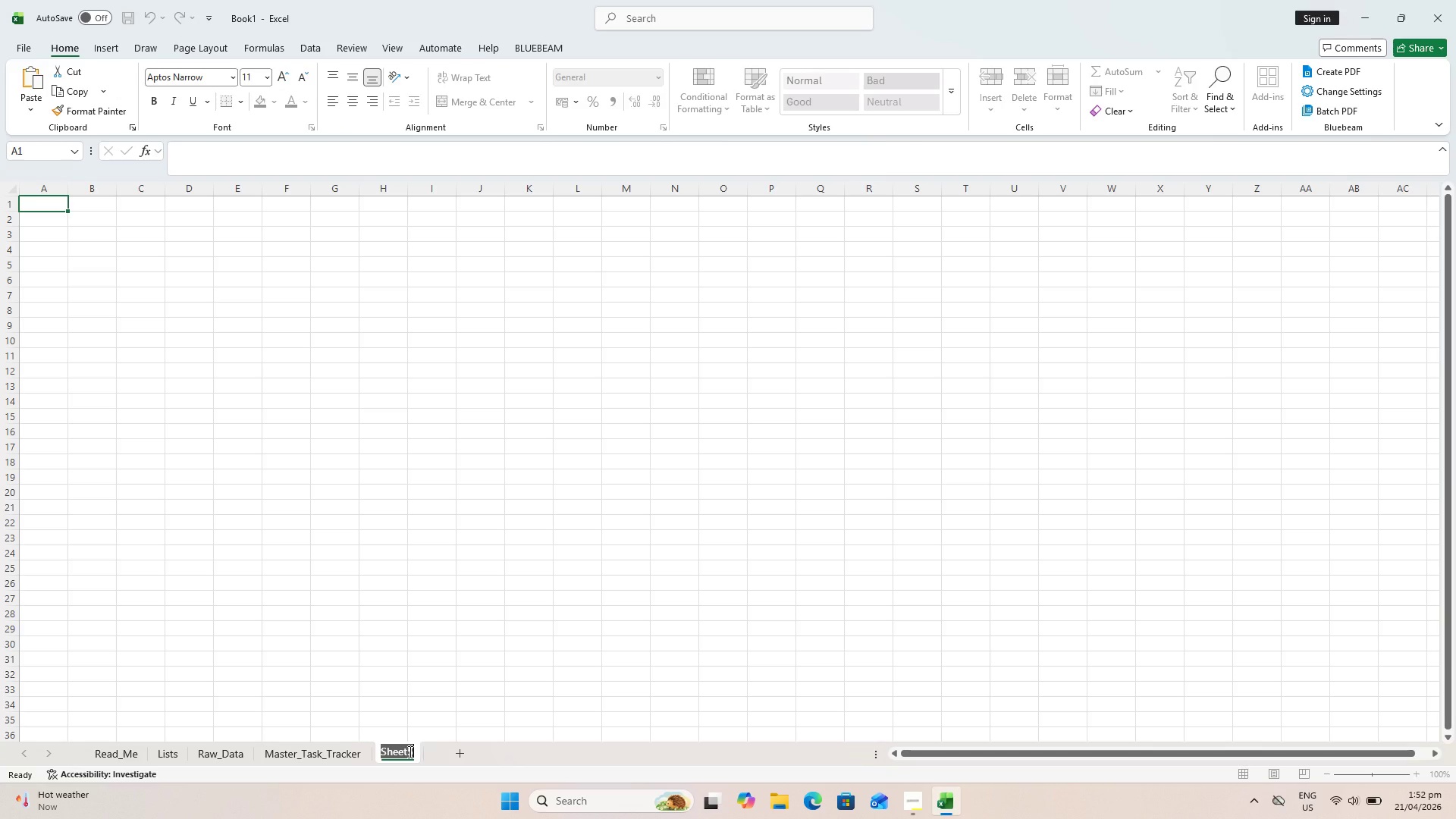 
type(Client Directory)
 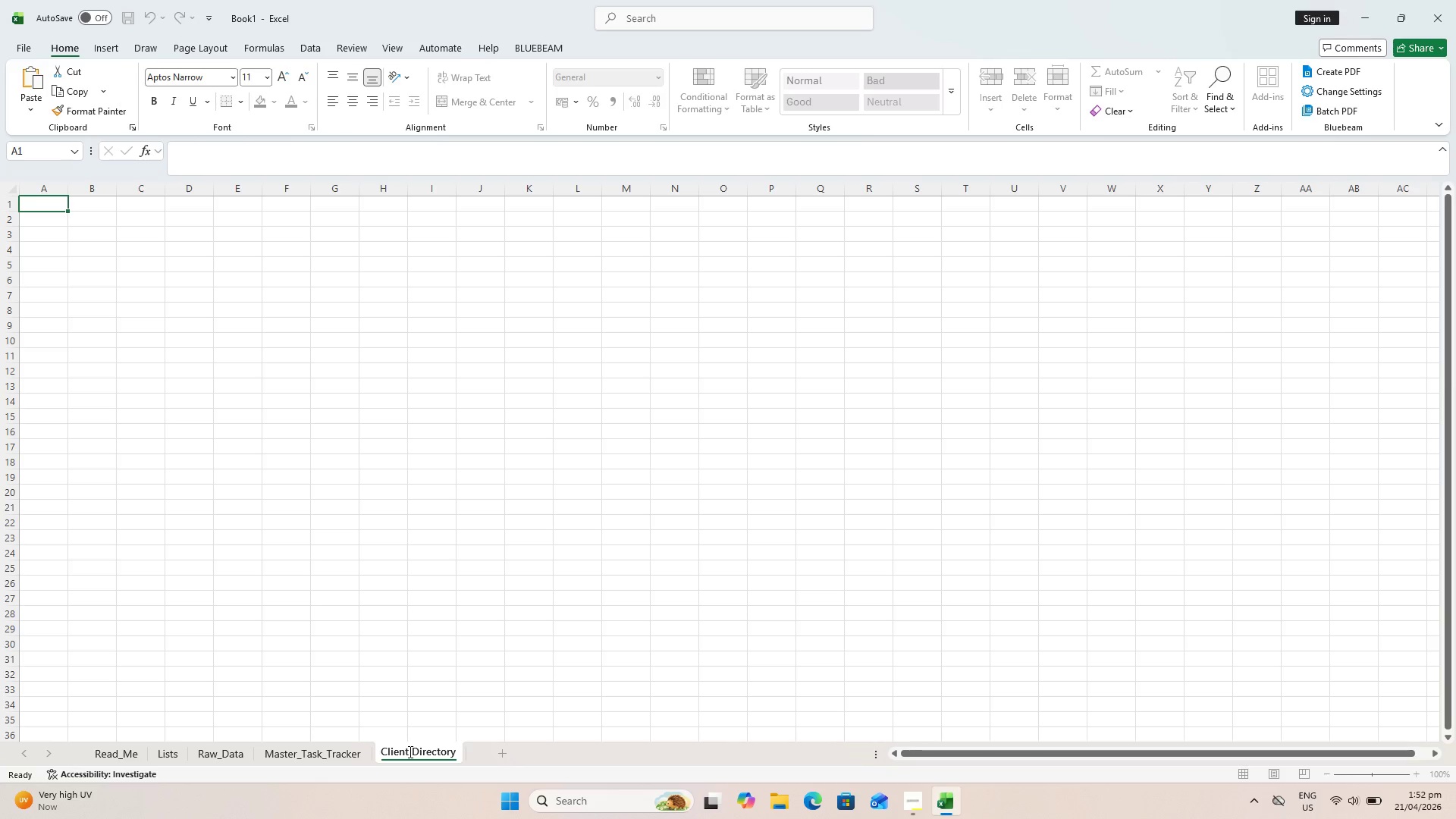 
left_click([498, 749])
 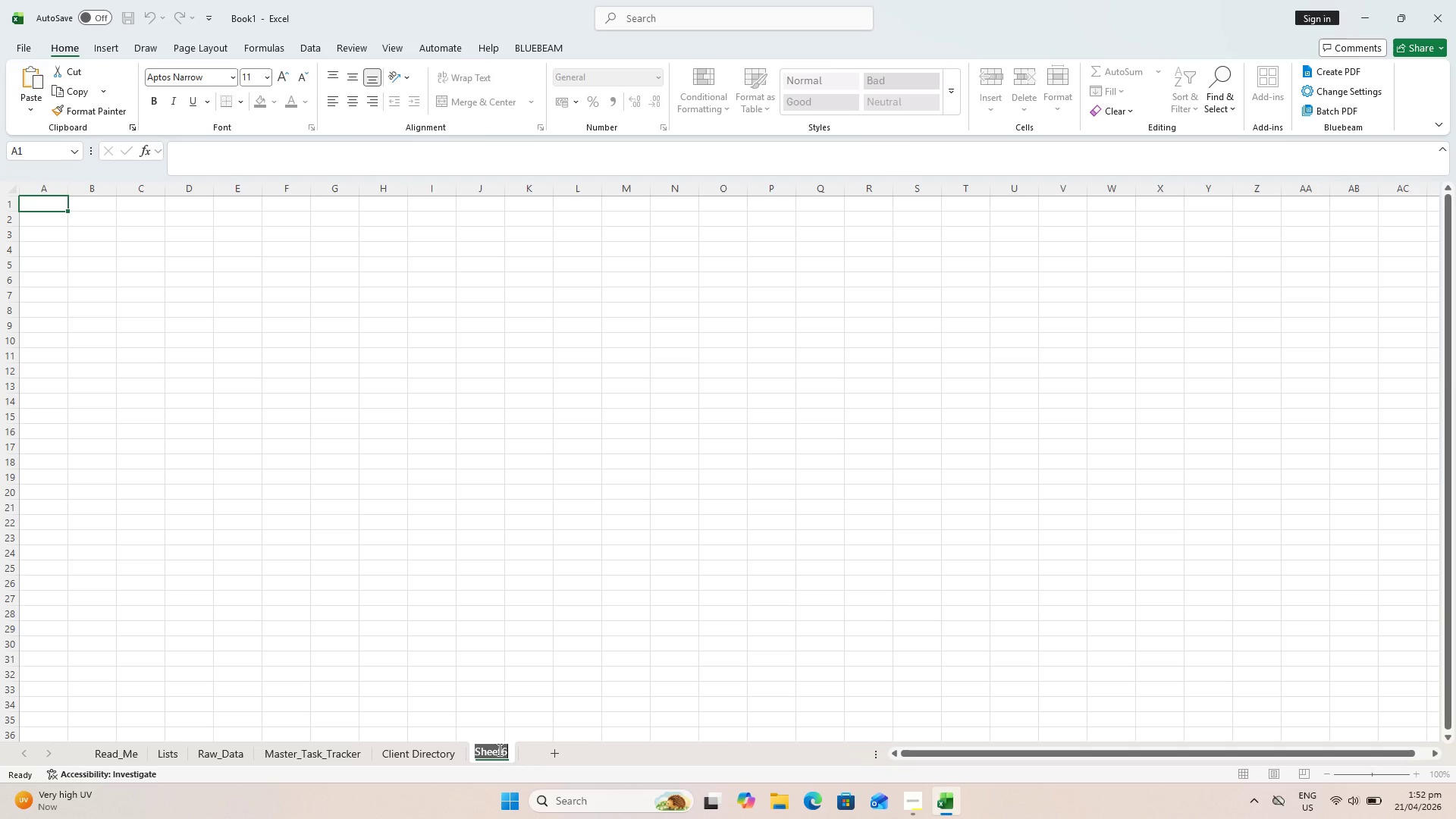 
type(Missing Documents_Log)
 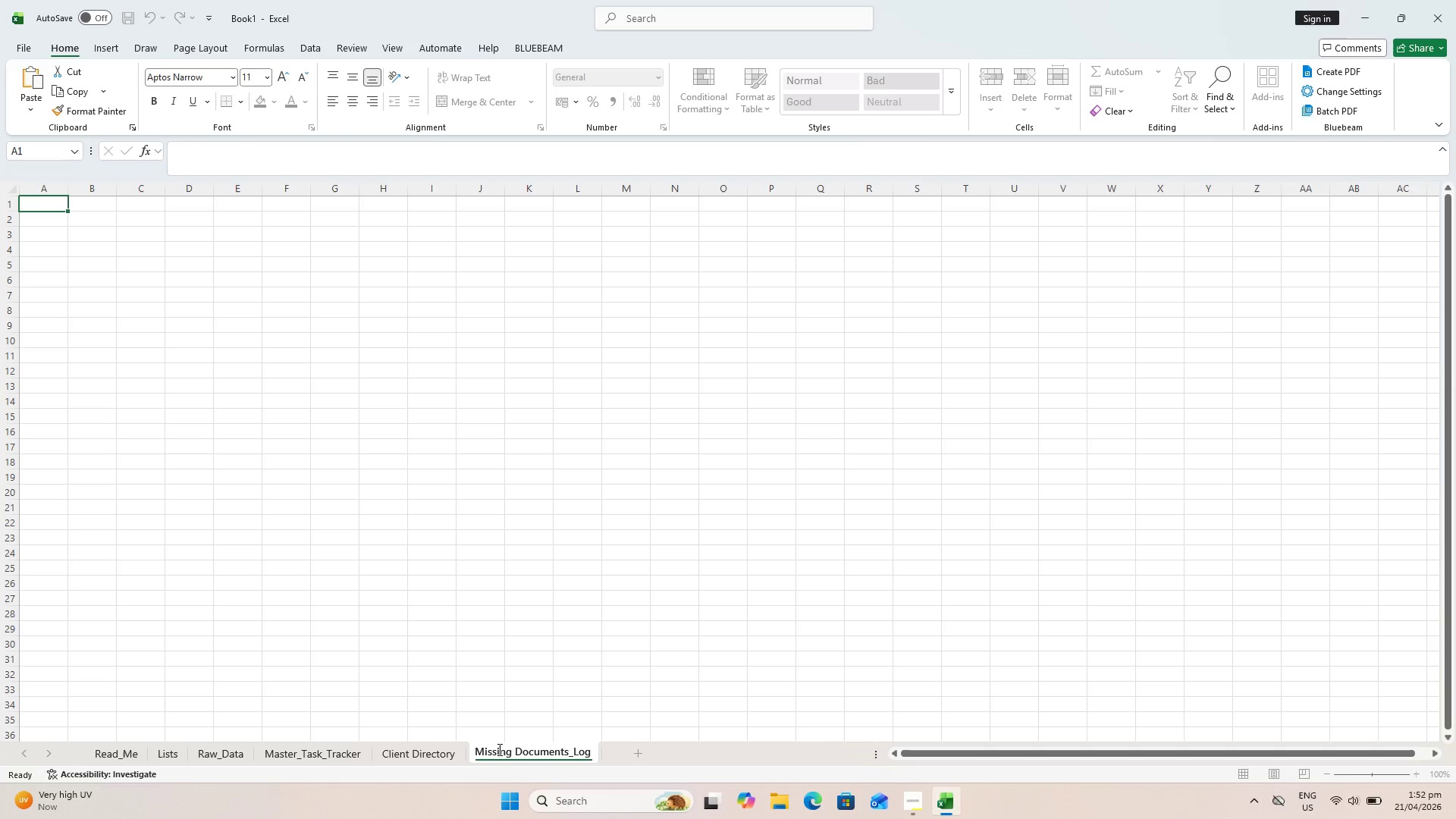 
double_click([636, 750])
 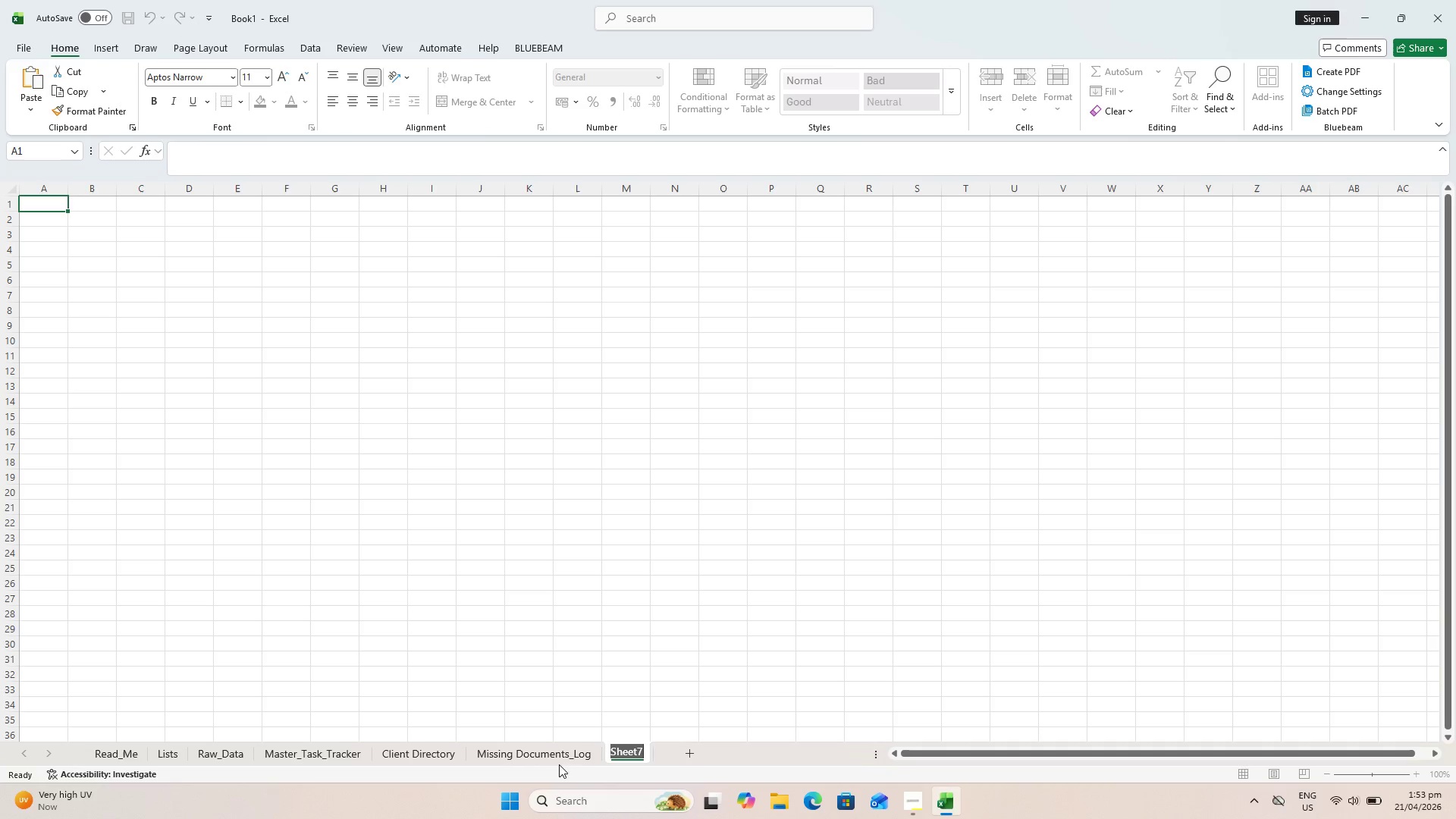 
type(Summary_Calcs)
 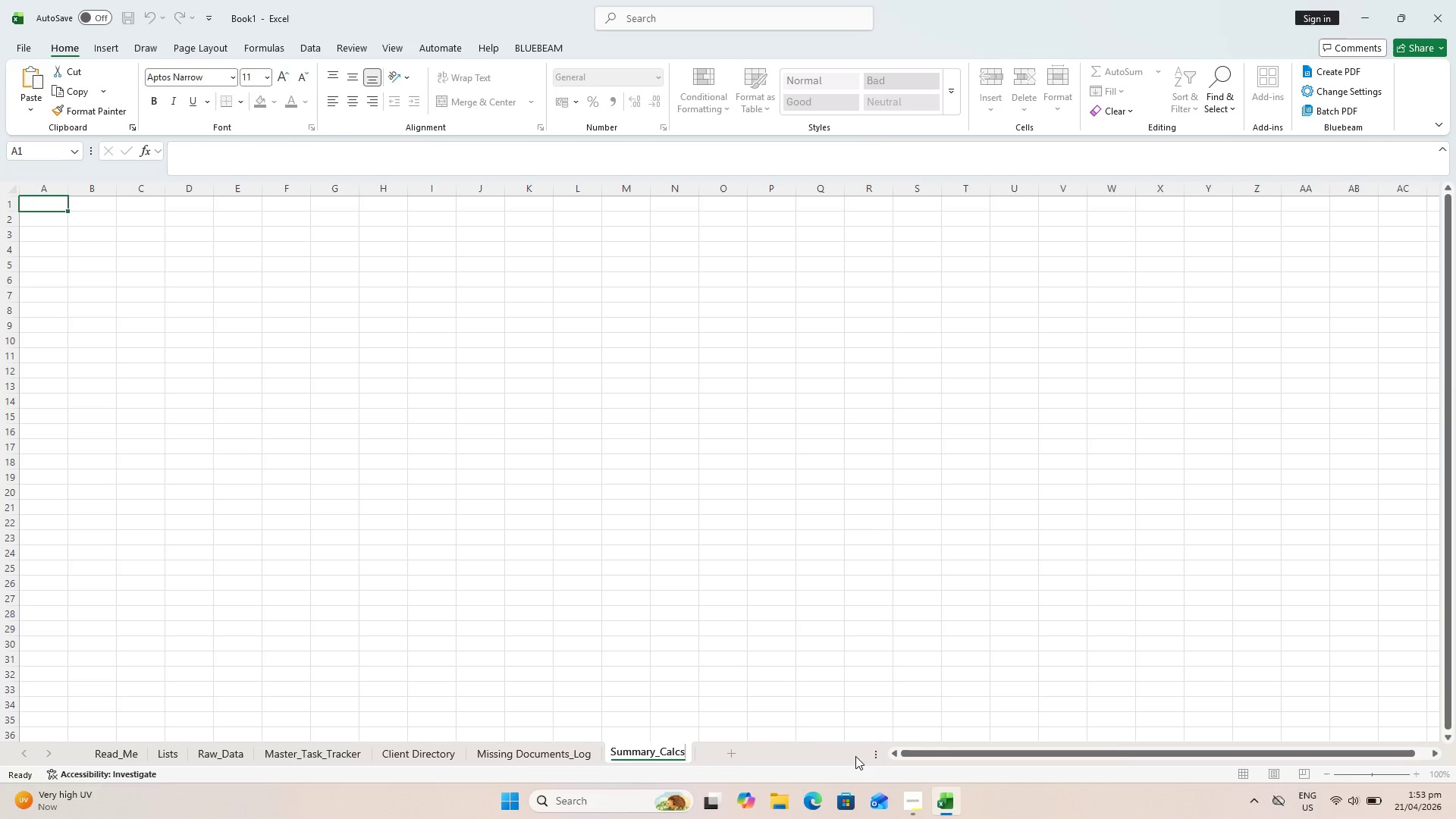 
left_click([728, 758])
 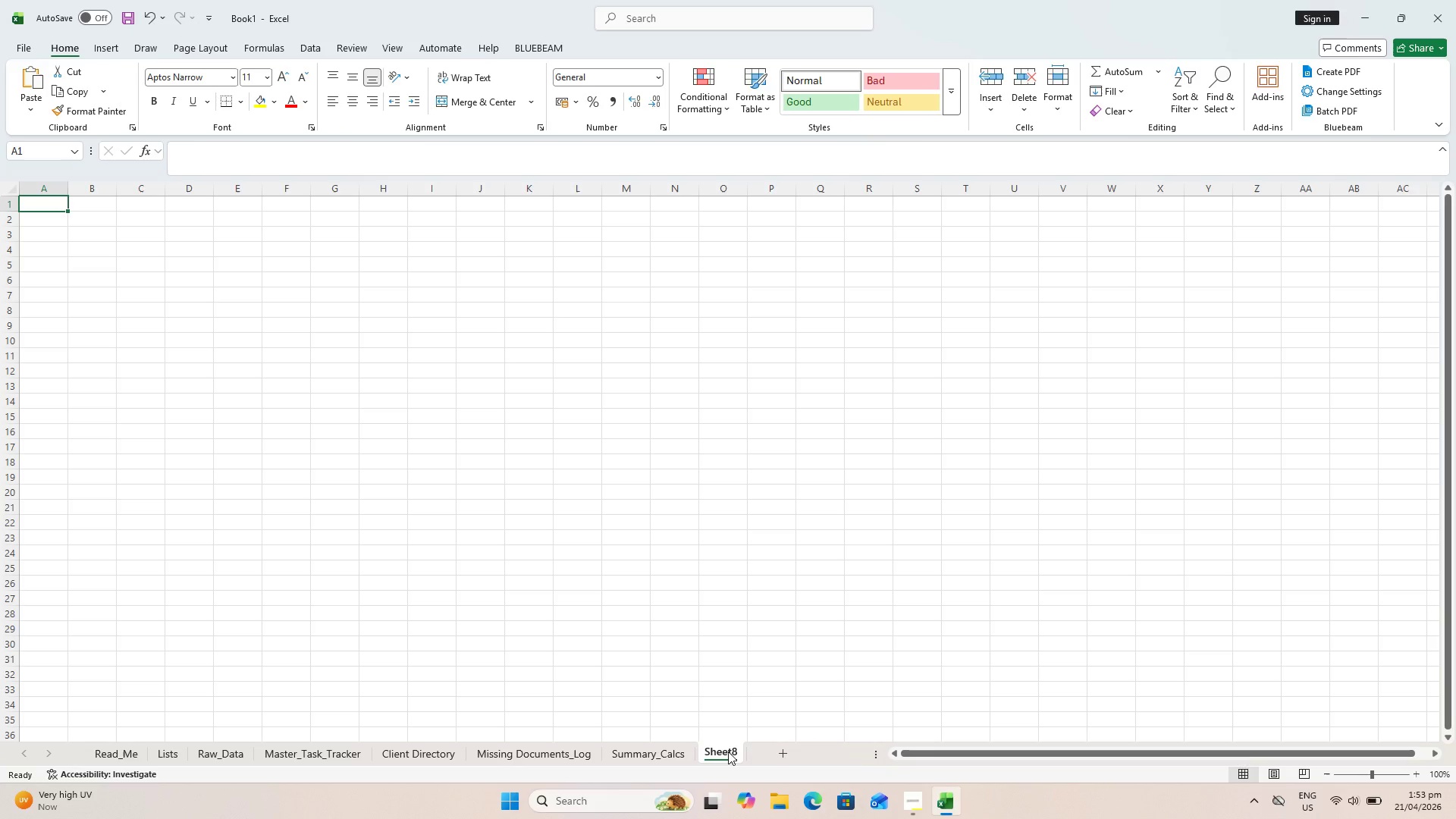 
double_click([728, 752])
 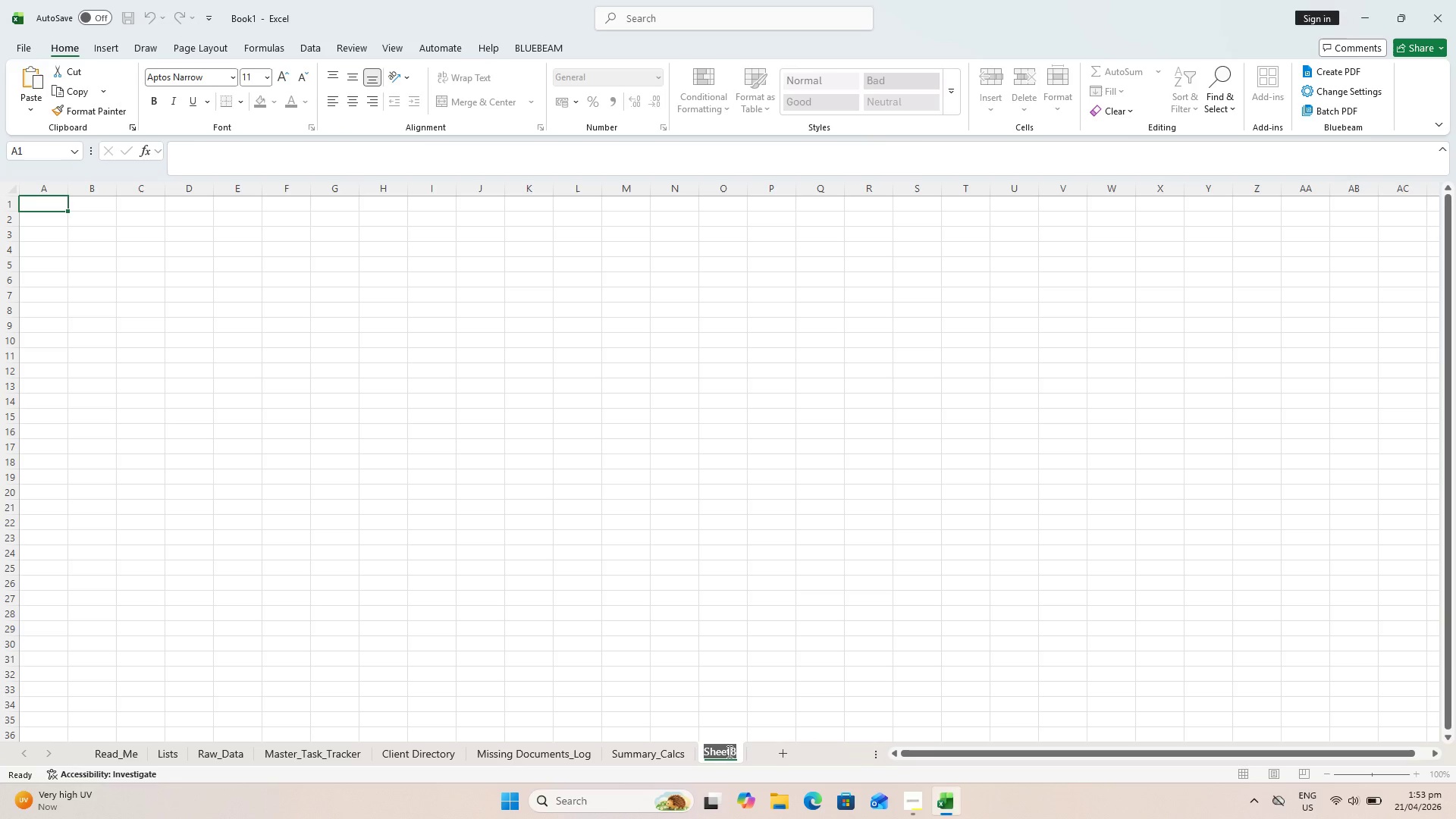 
type(Dashboard)
 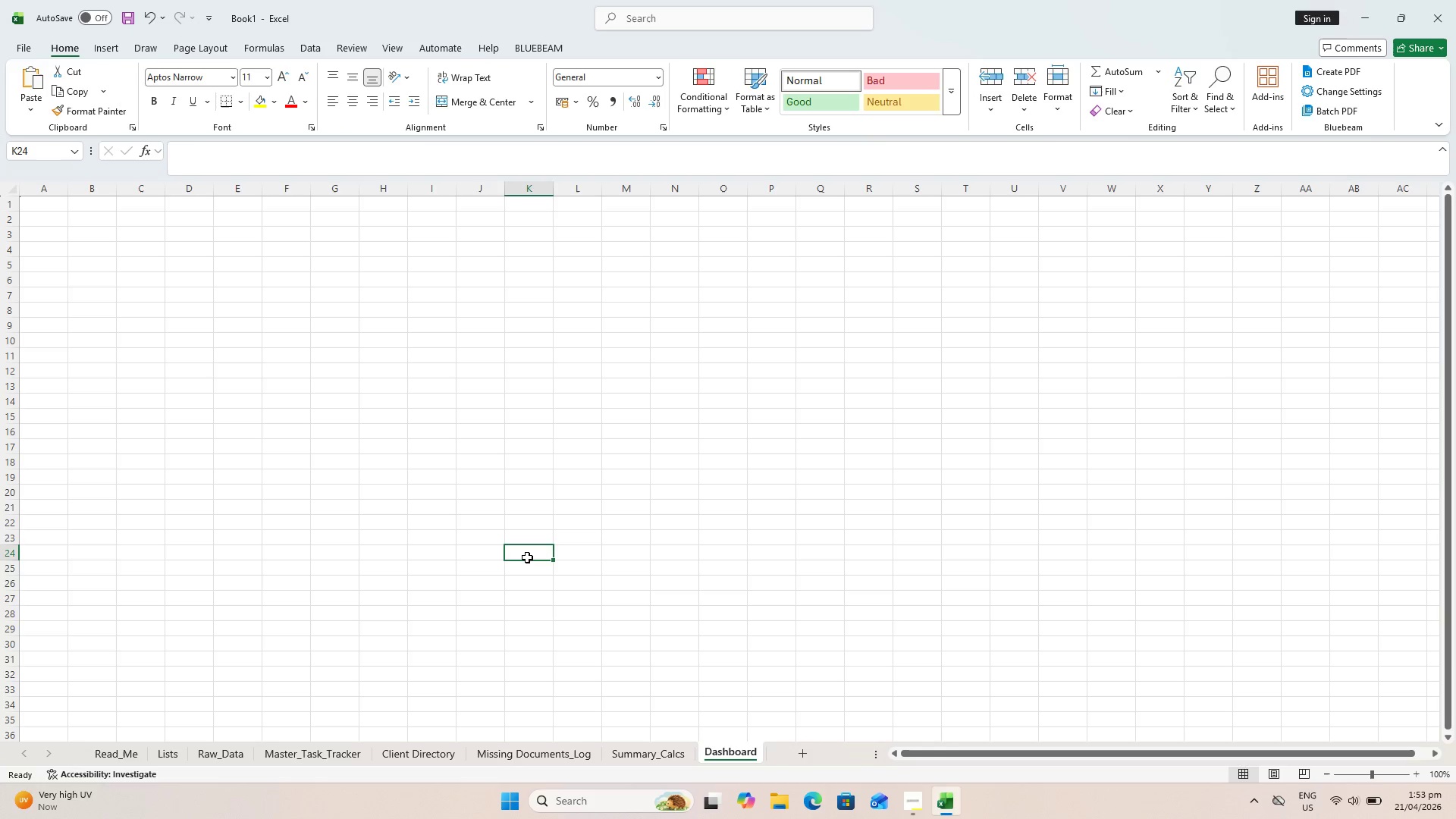 
key(Control+S)
 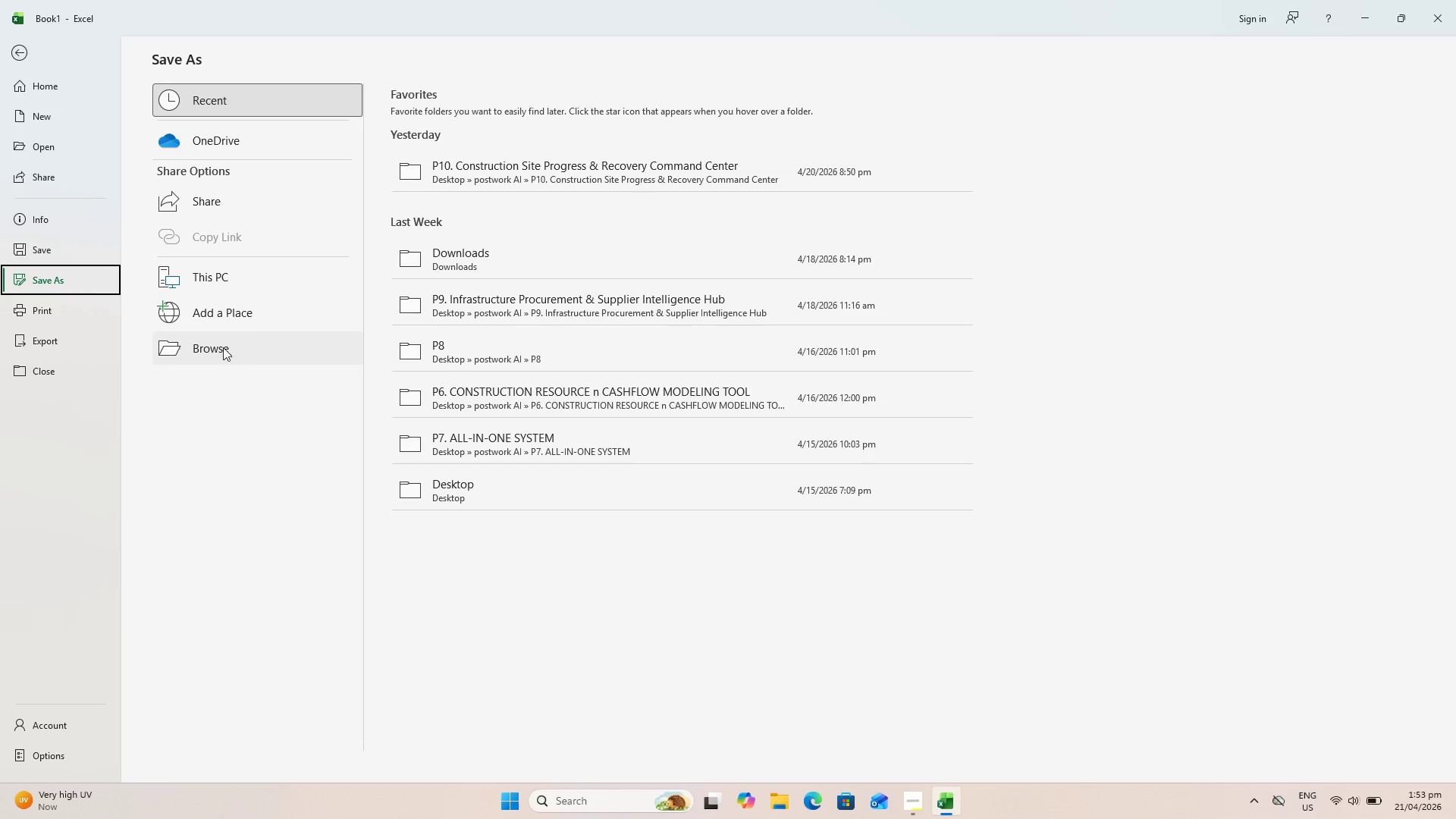 
left_click([67, 257])
 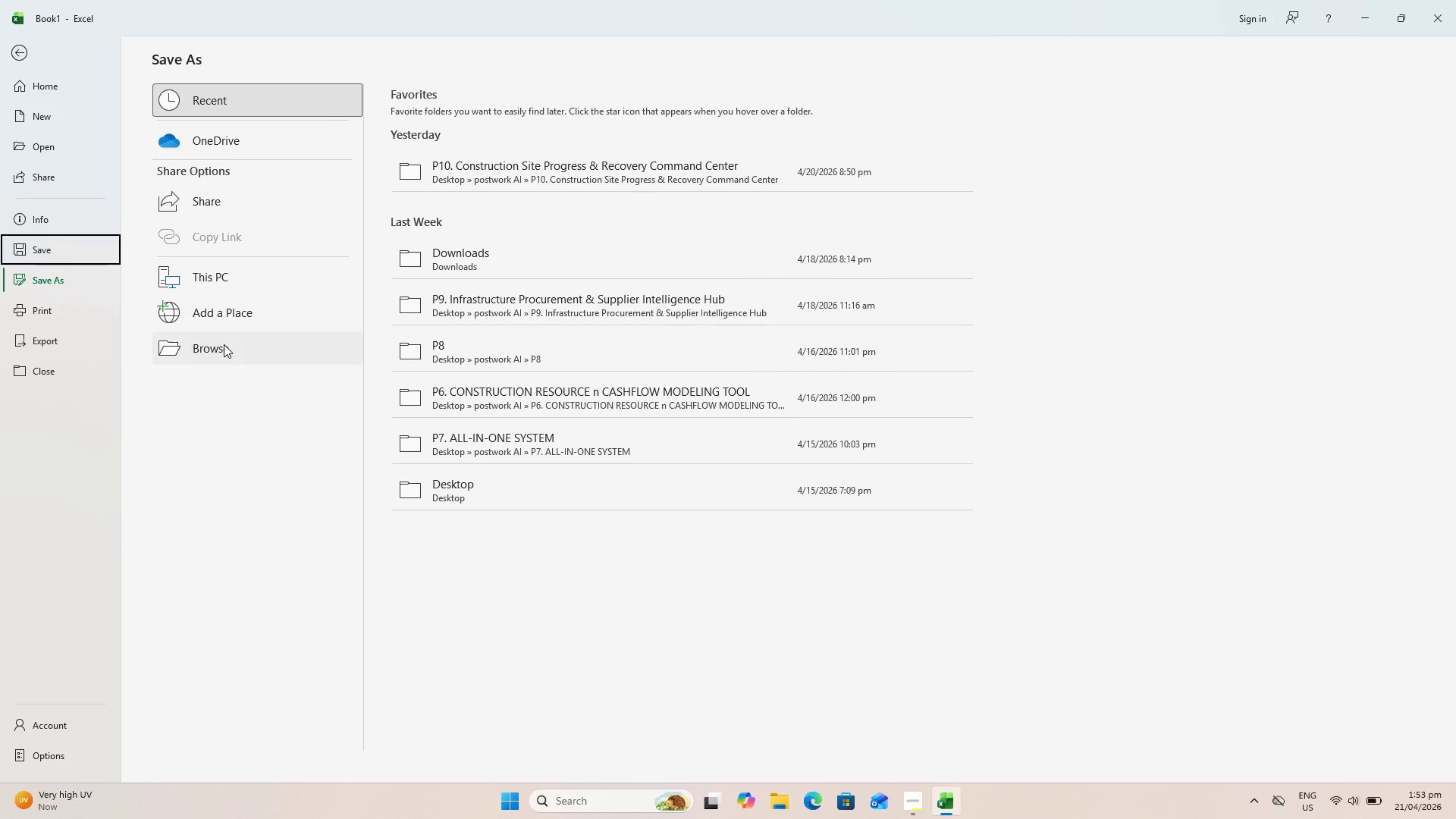 
left_click([224, 346])